 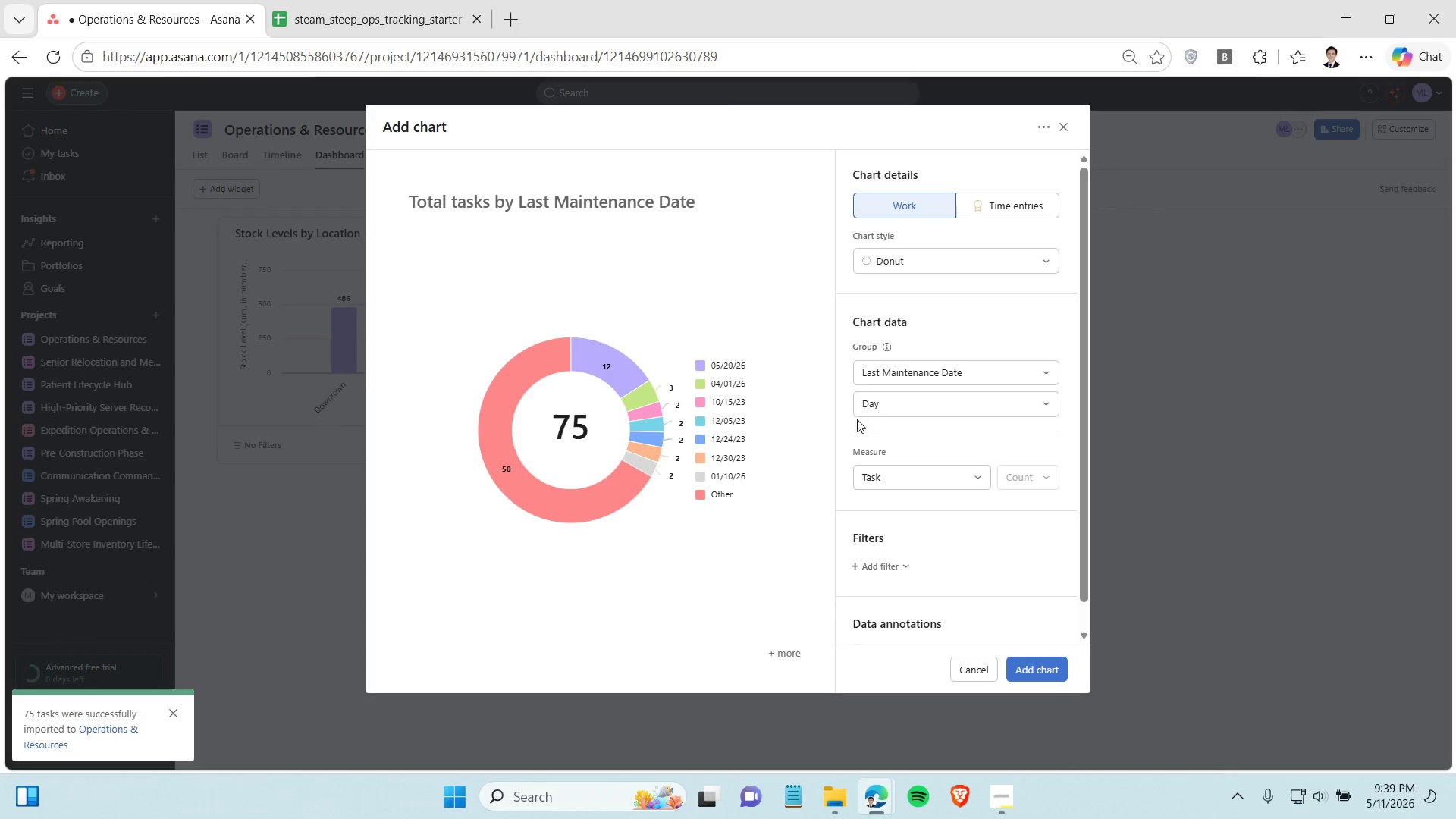 
left_click([919, 372])
 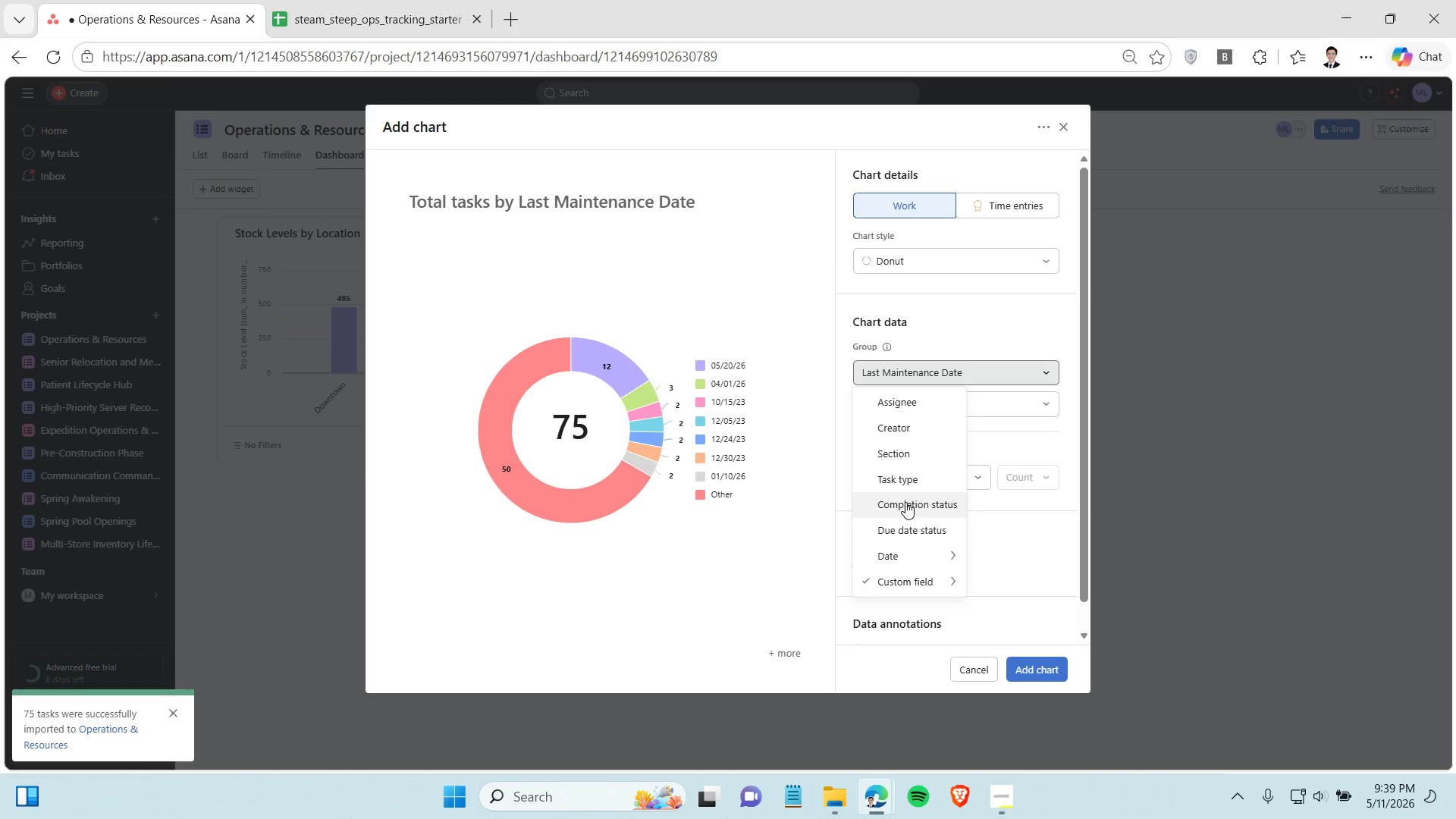 
left_click([905, 502])
 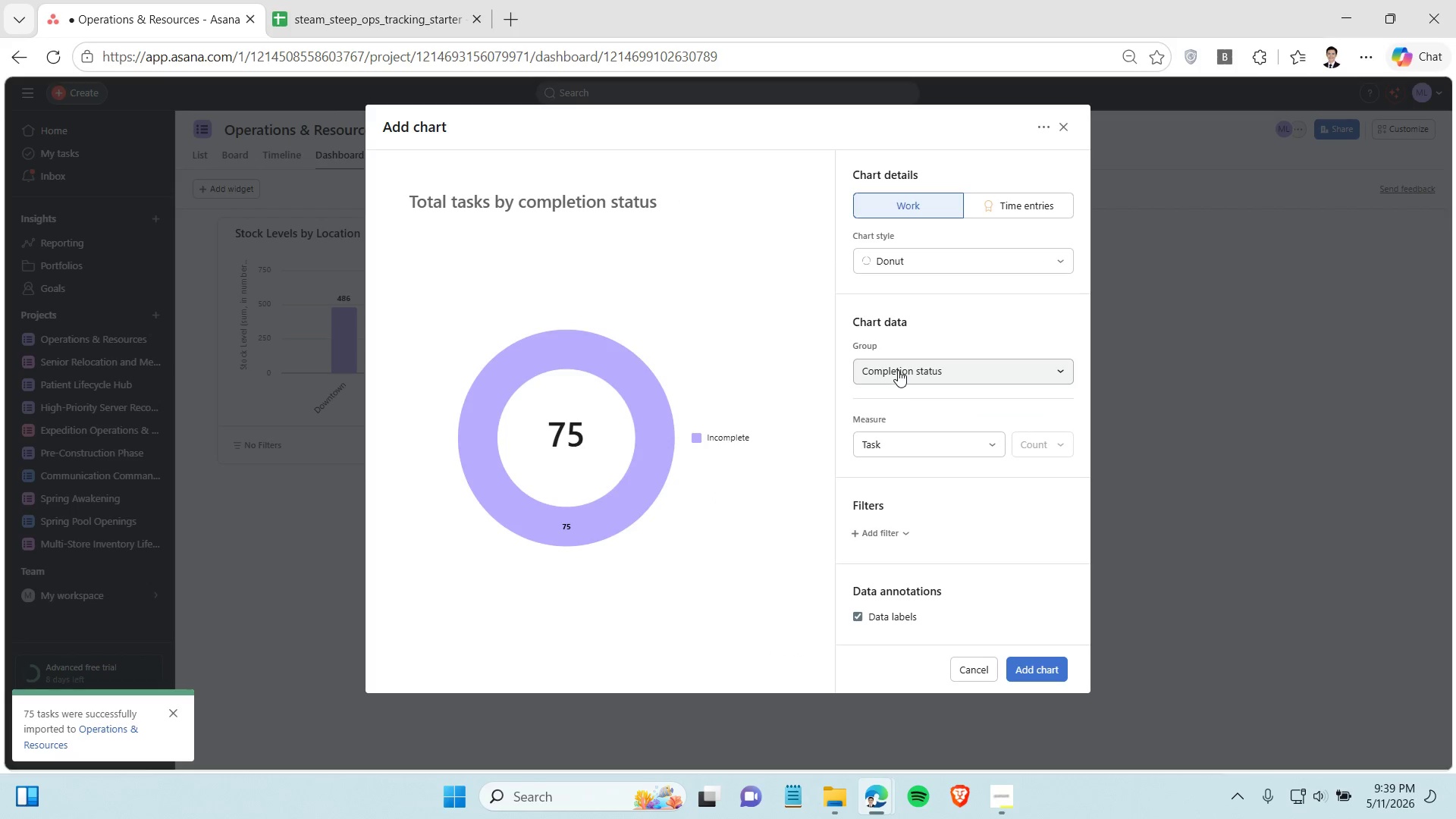 
left_click([898, 370])
 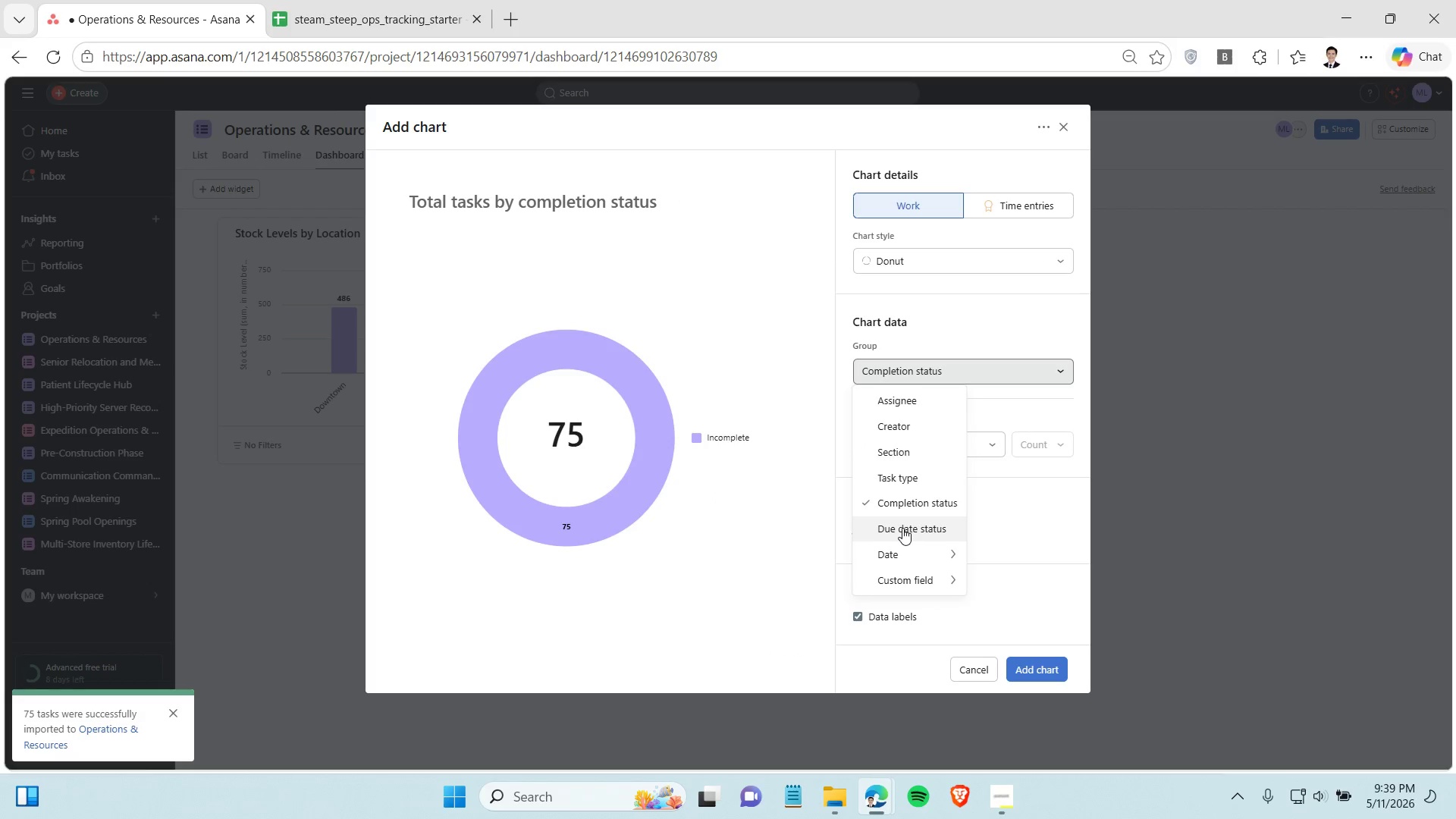 
left_click([904, 528])
 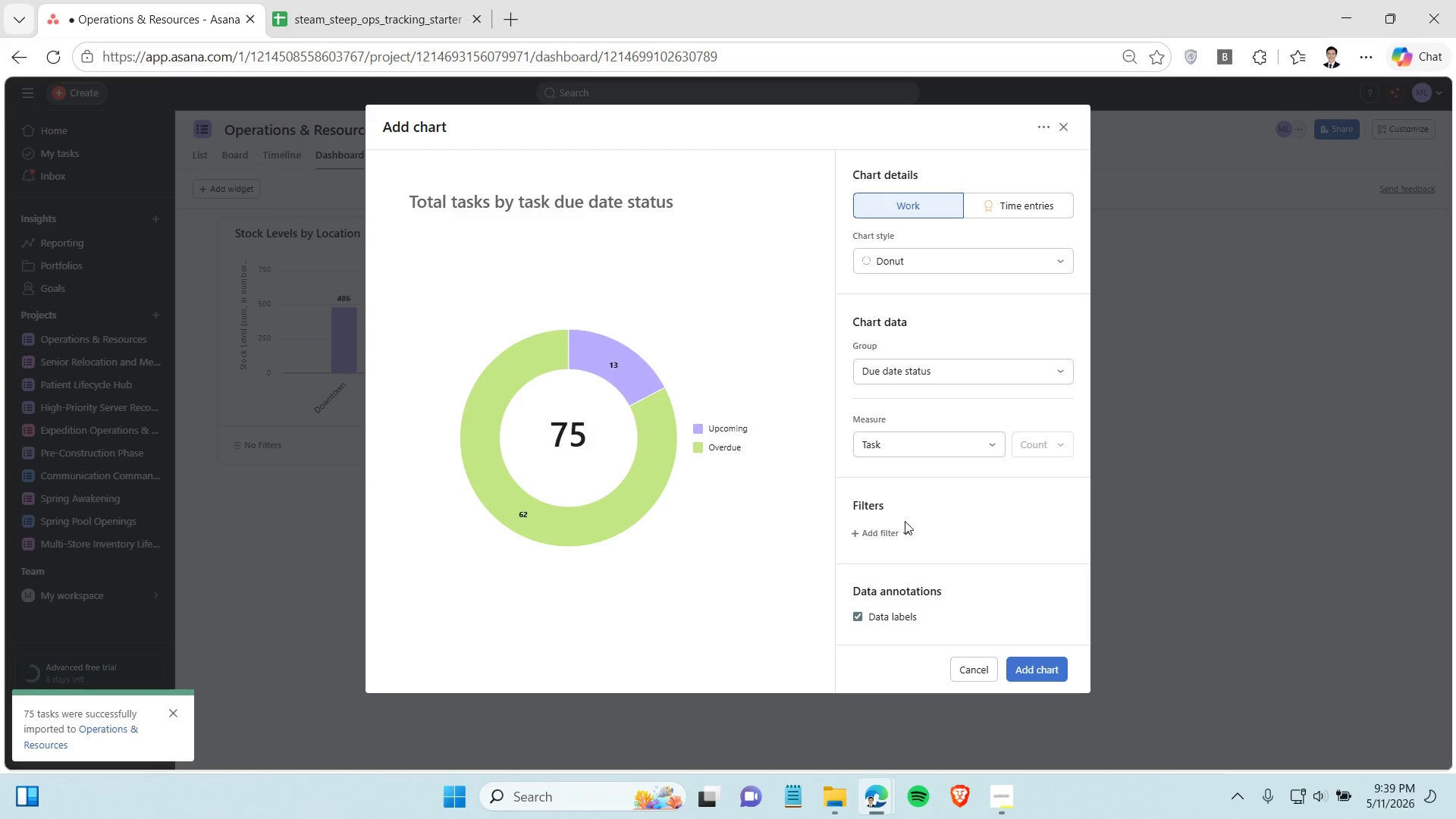 
left_click([1010, 808])